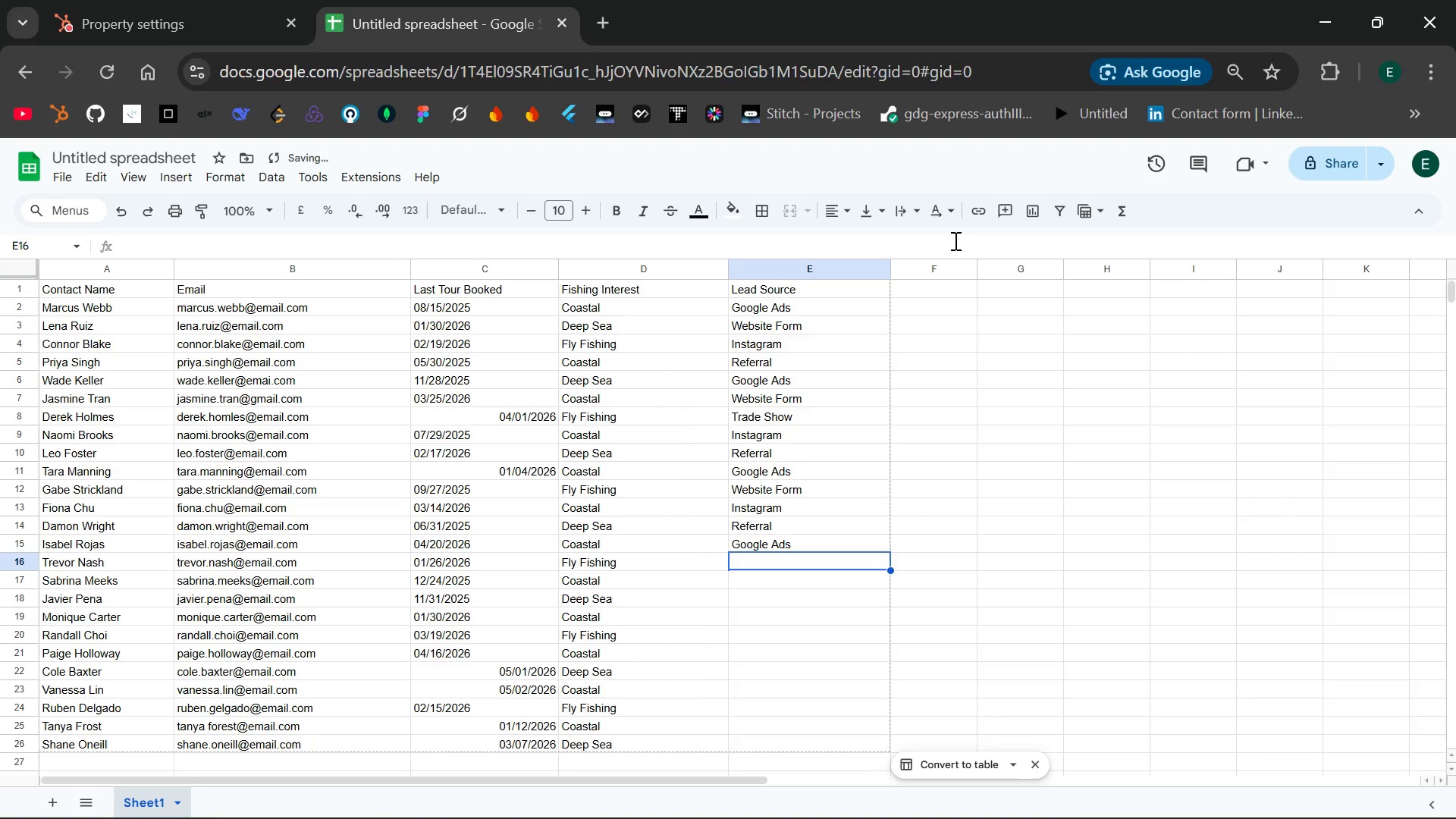 
type(Trade Show)
 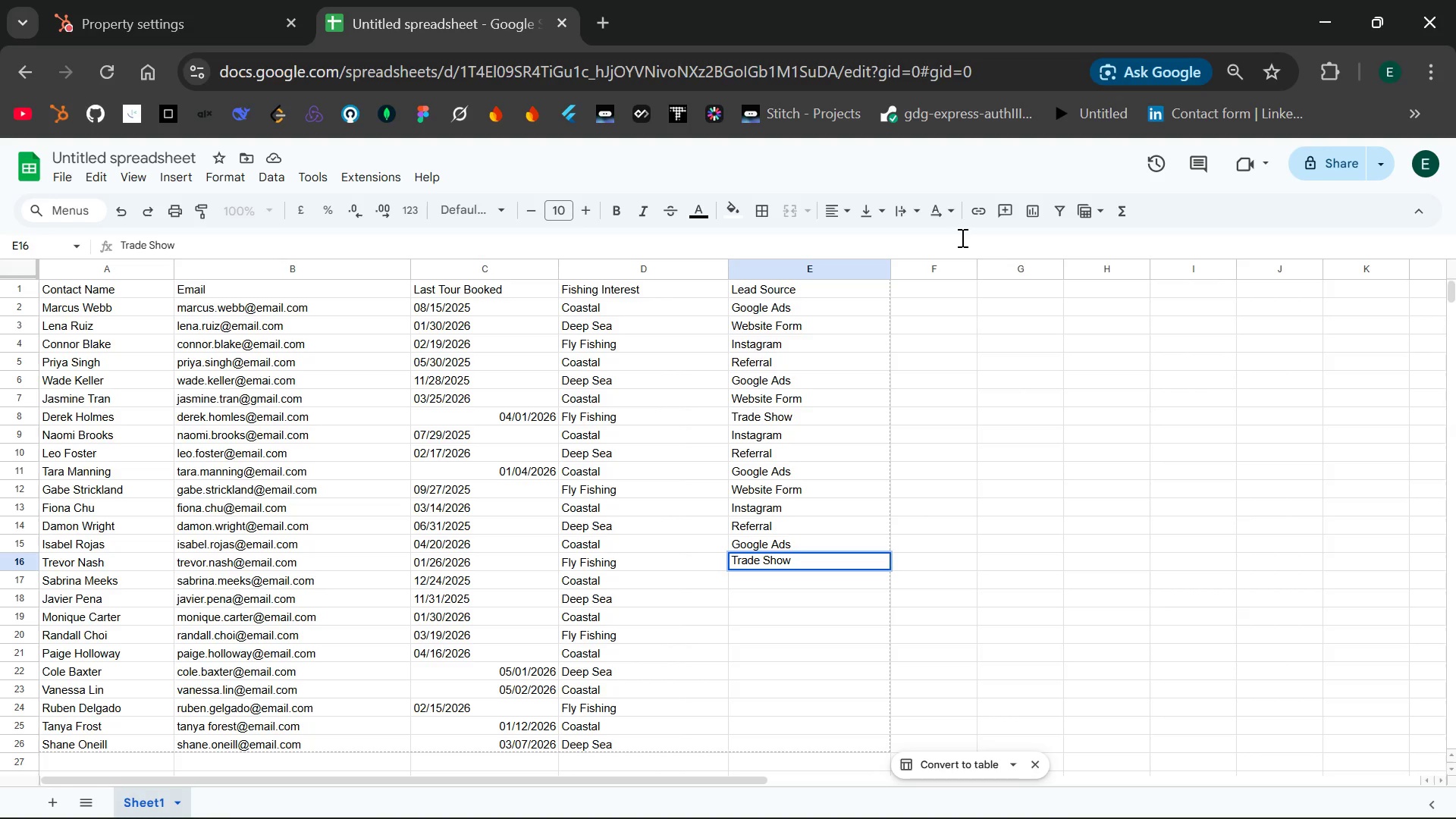 
key(Enter)
 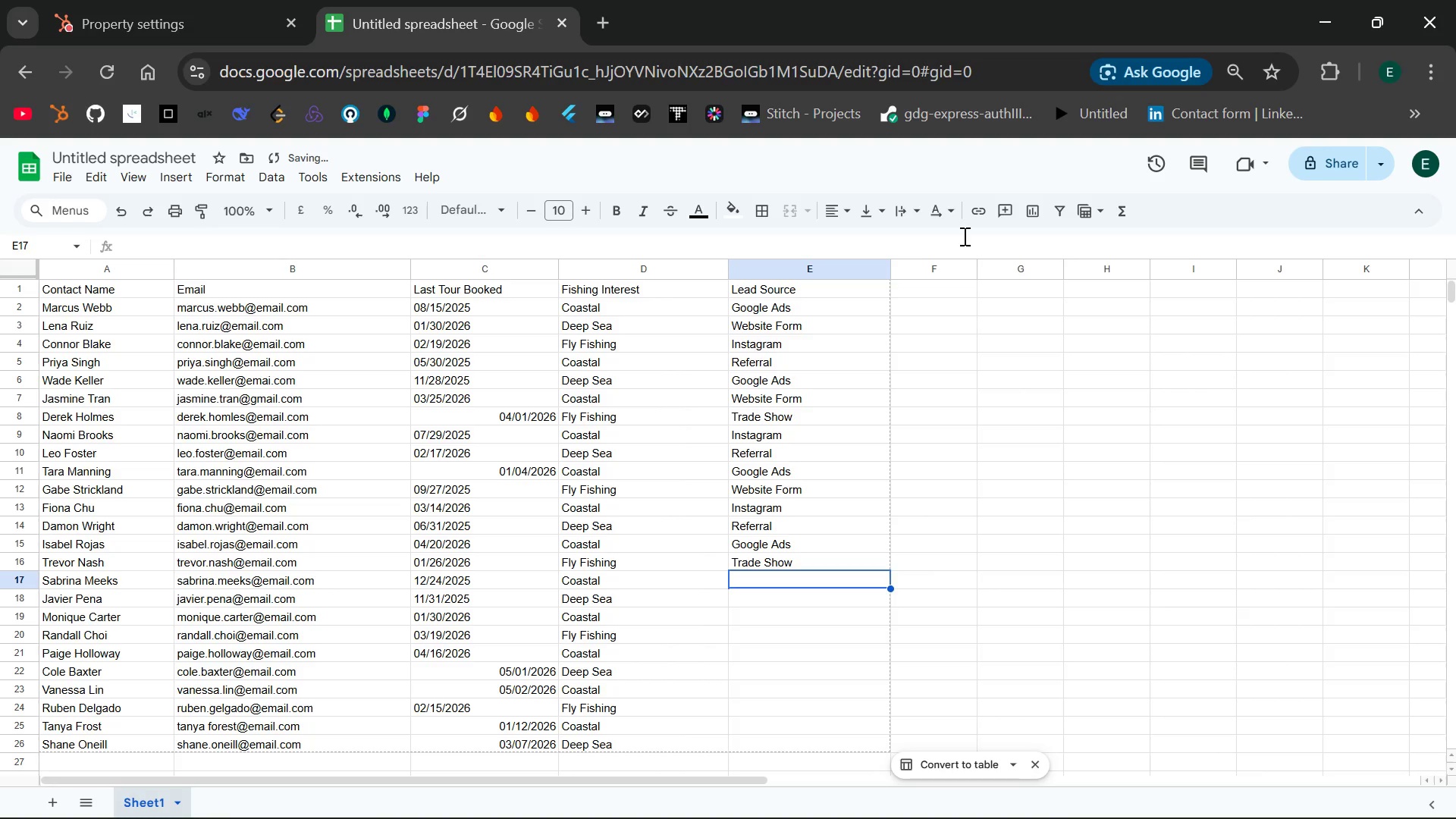 
type(Websi)
 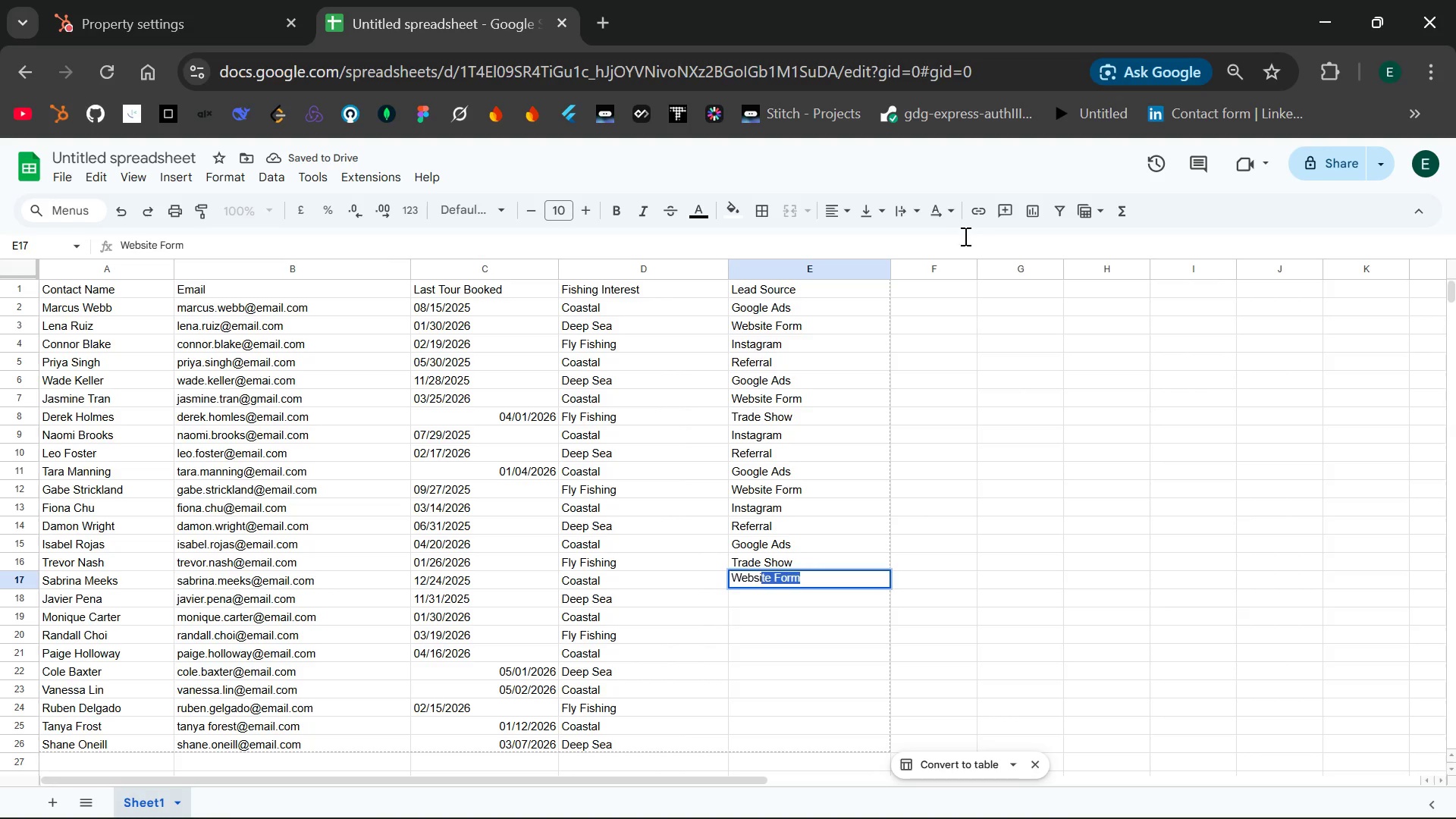 
type(te Form)
 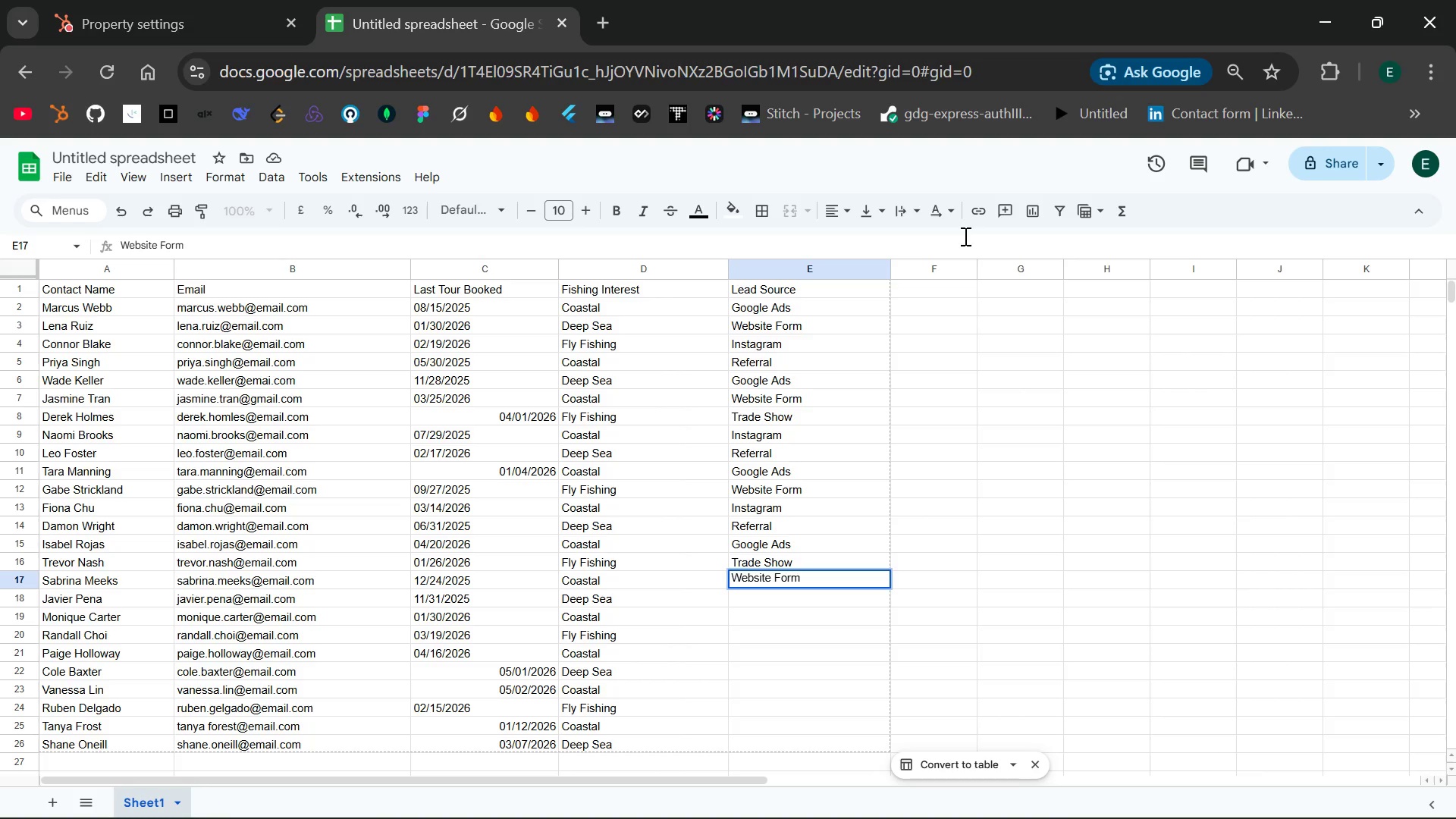 
key(Enter)
 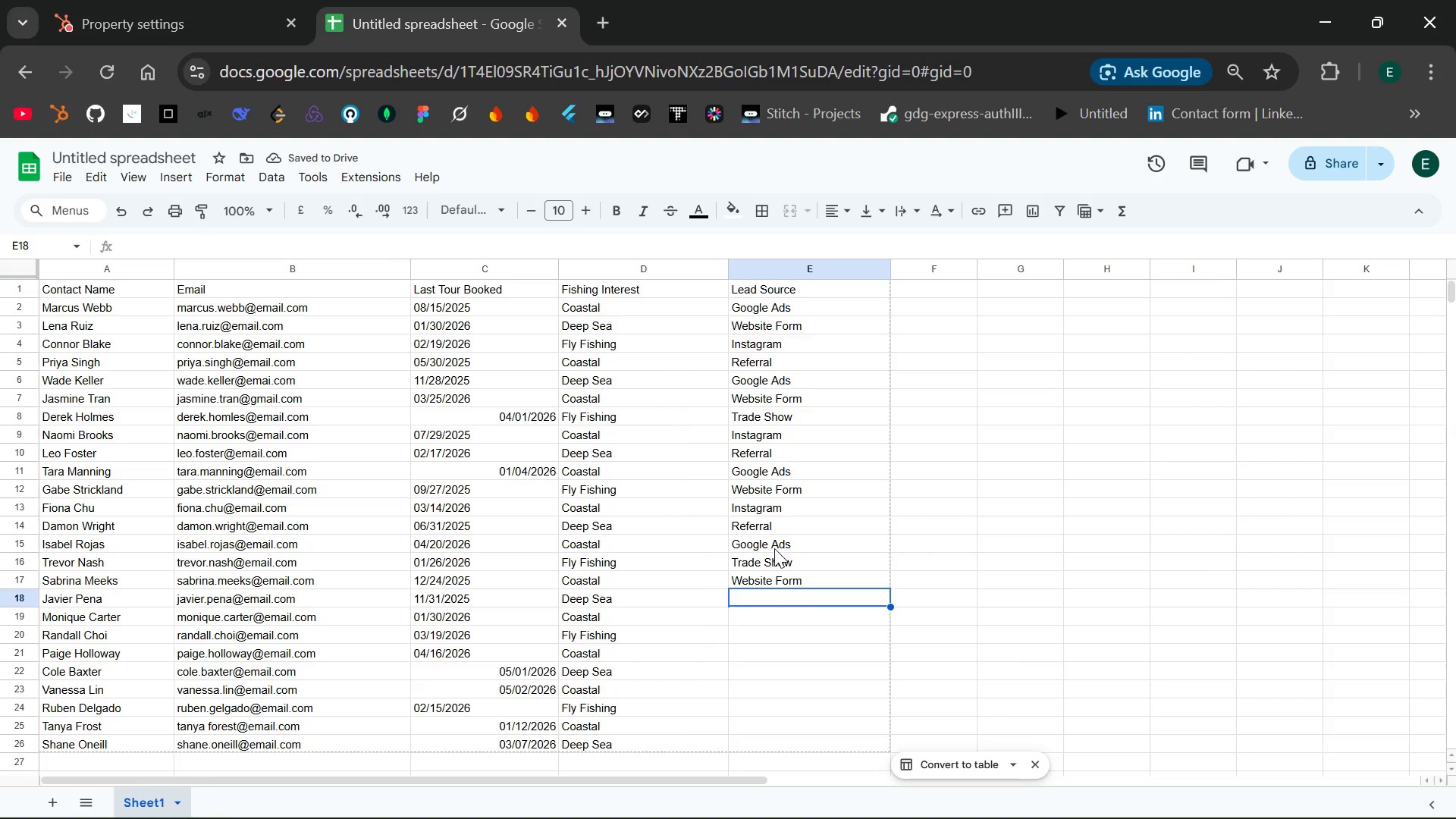 
wait(5.42)
 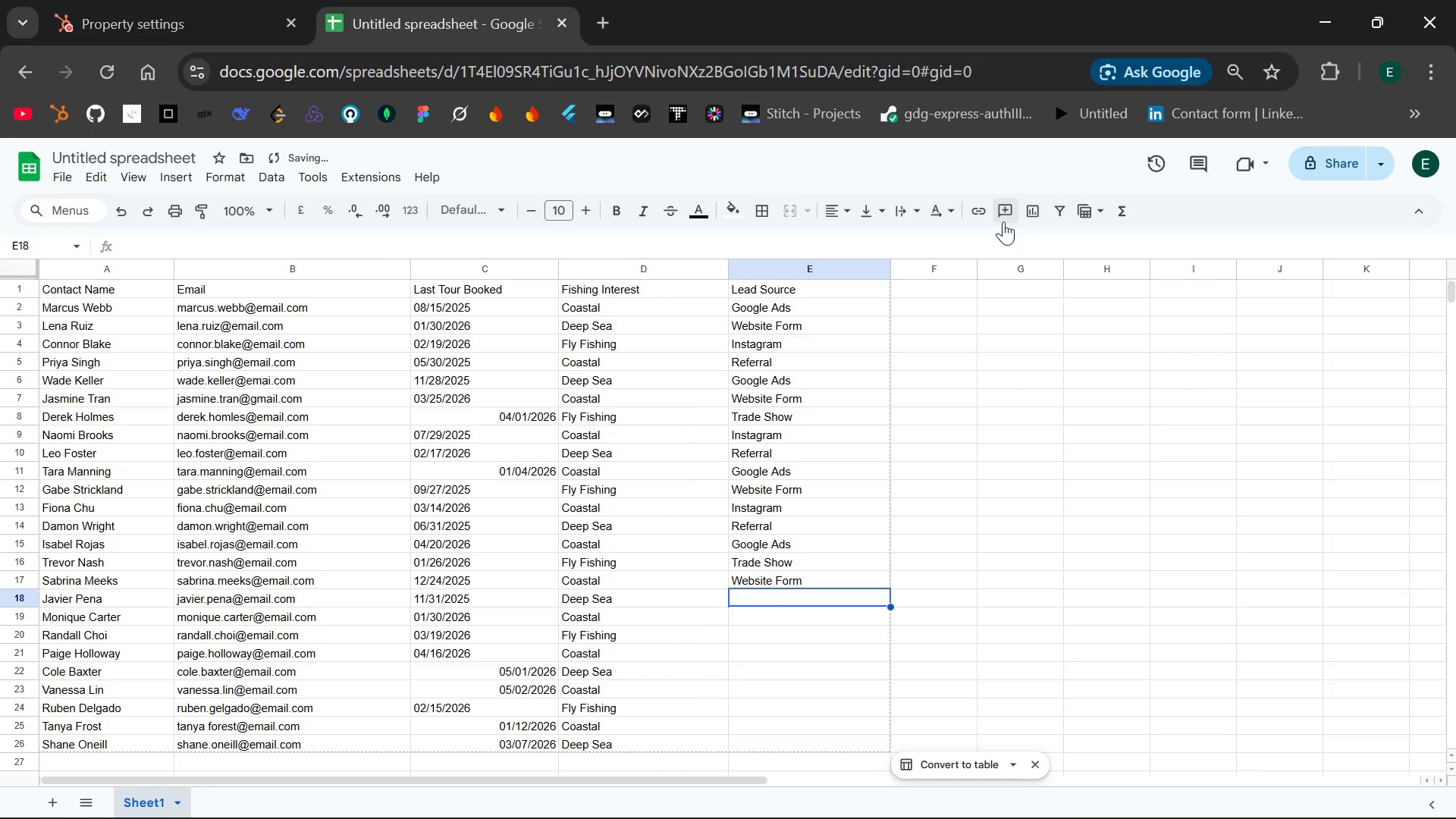 
left_click([758, 598])
 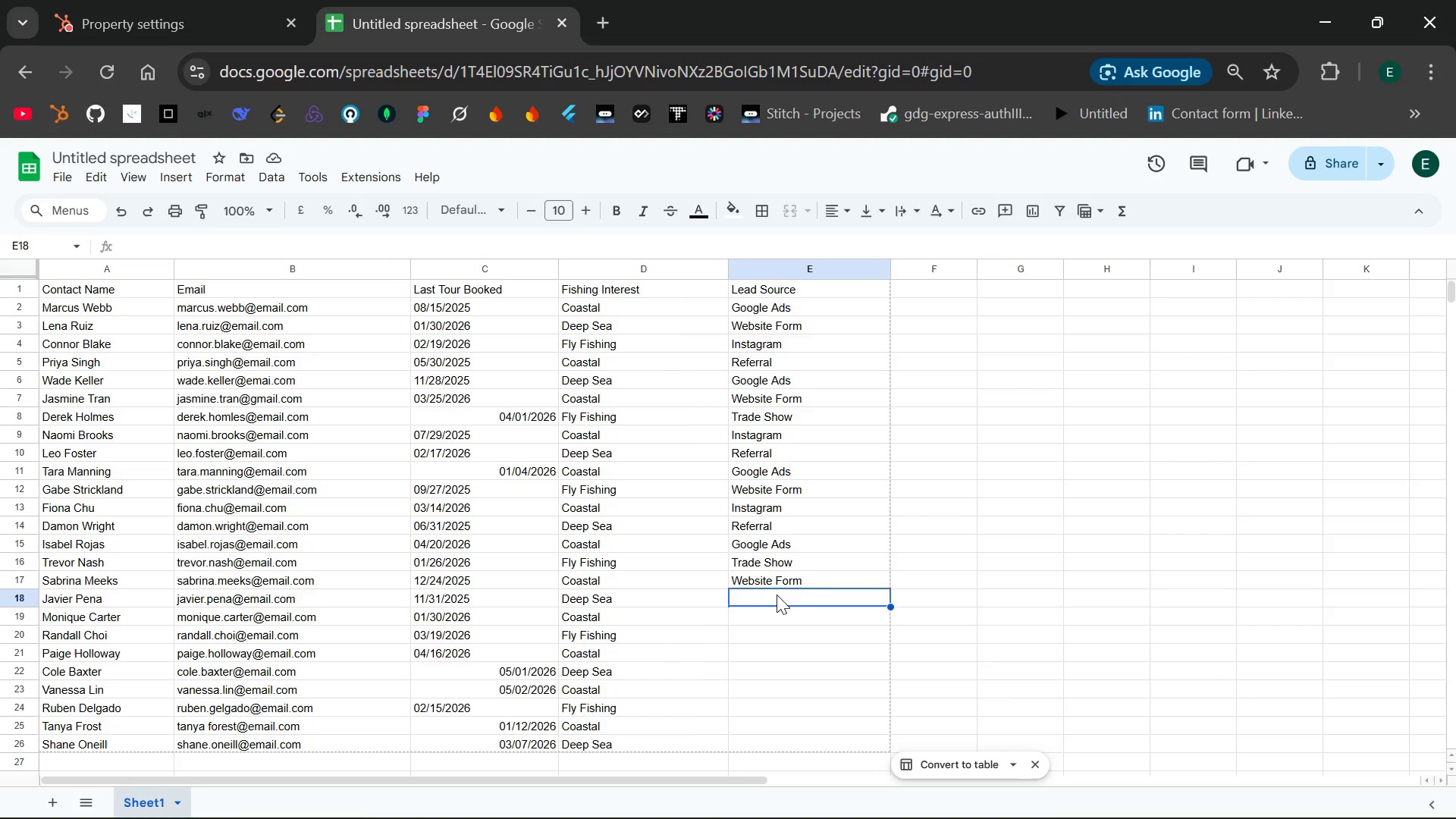 
left_click([788, 598])
 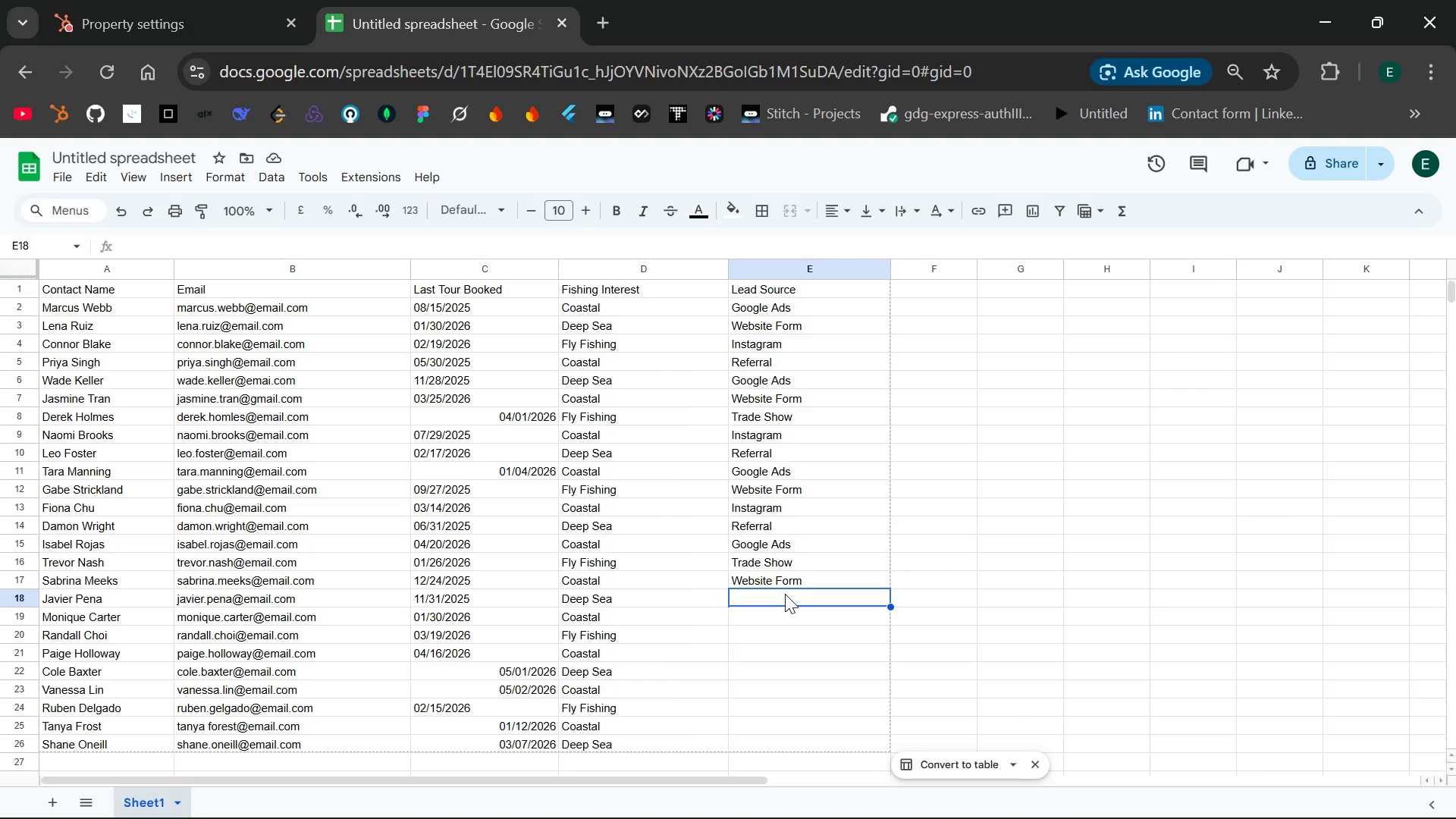 
double_click([785, 594])
 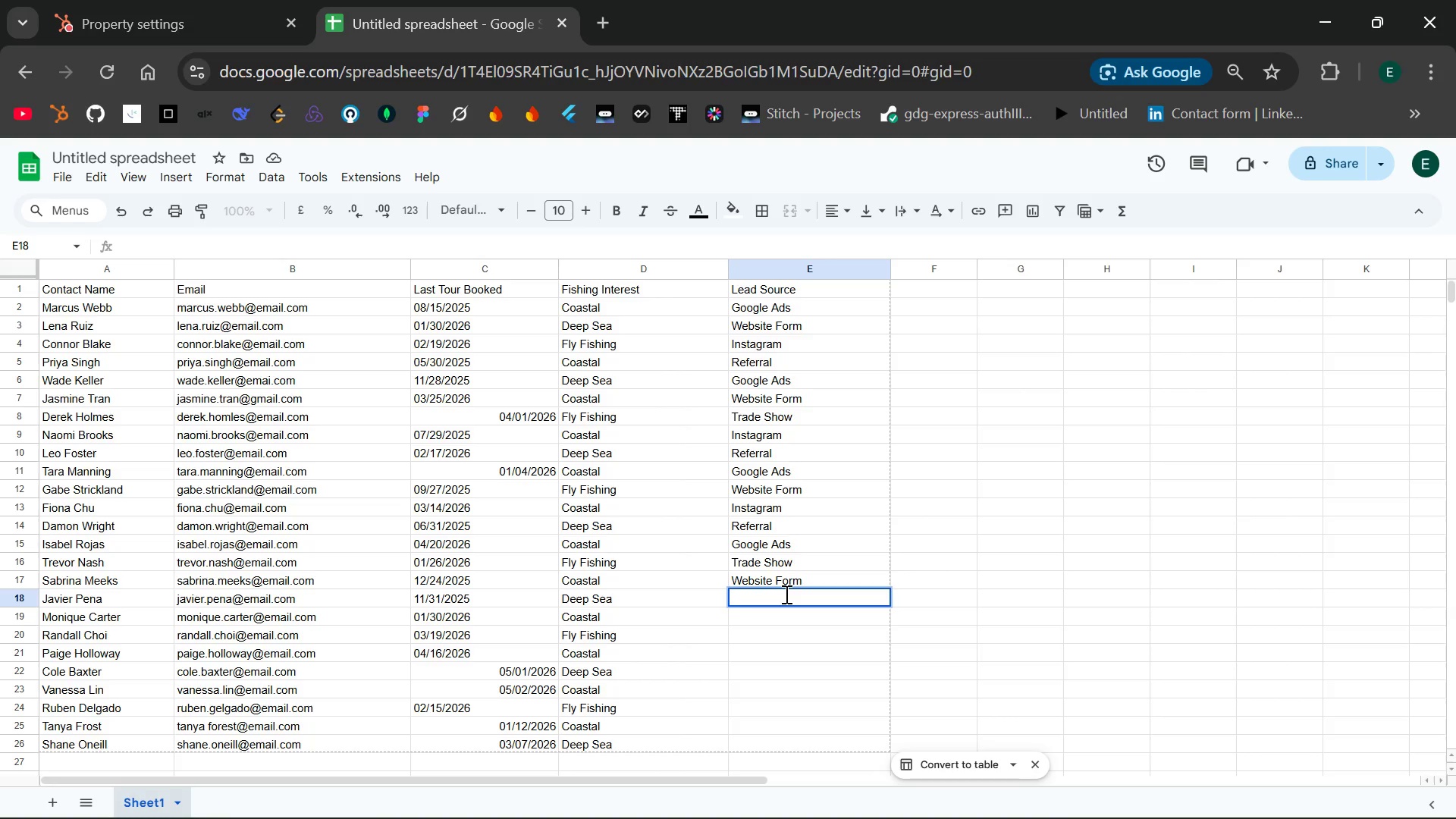 
type(Instagram)
 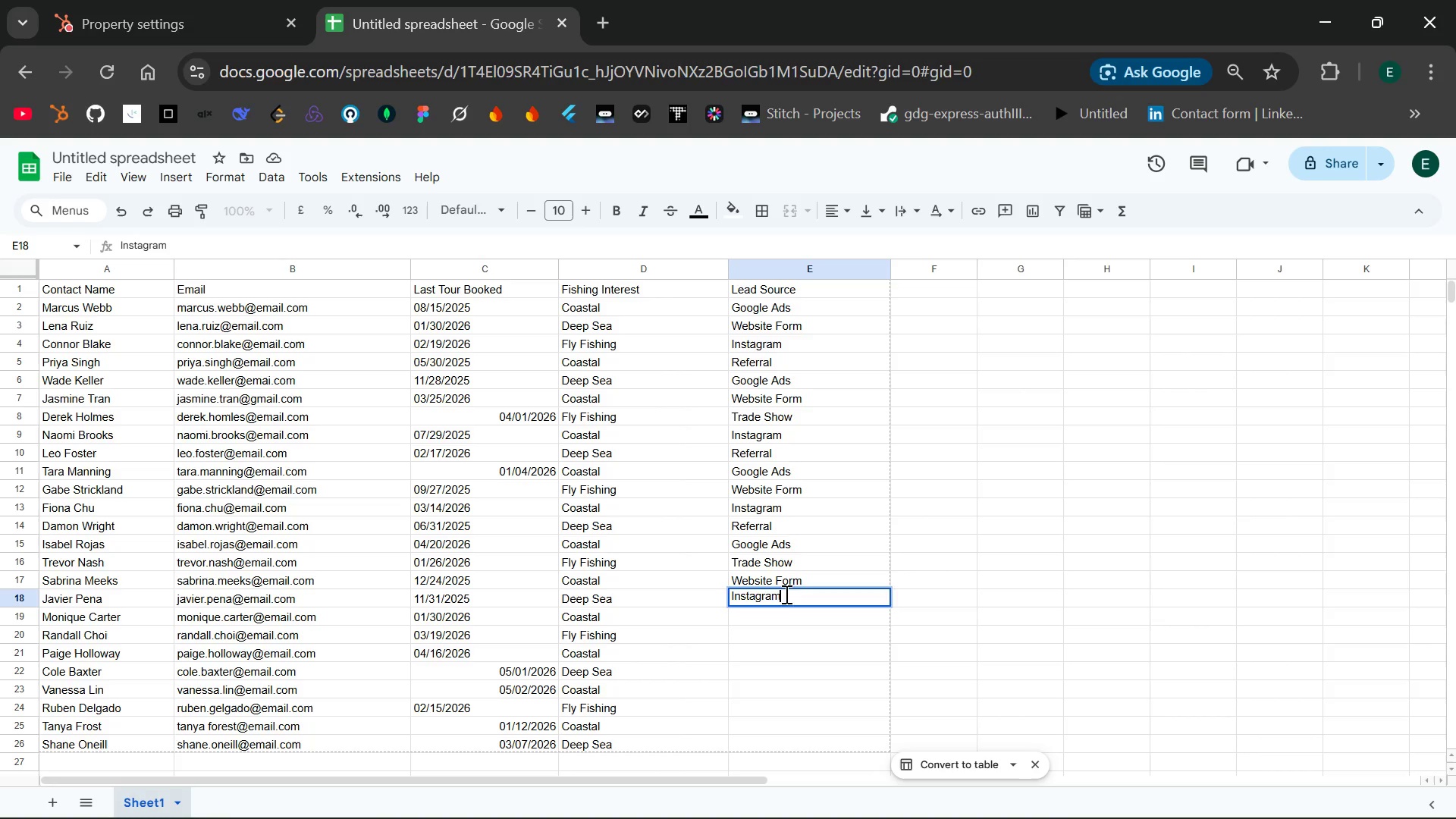 
key(Enter)
 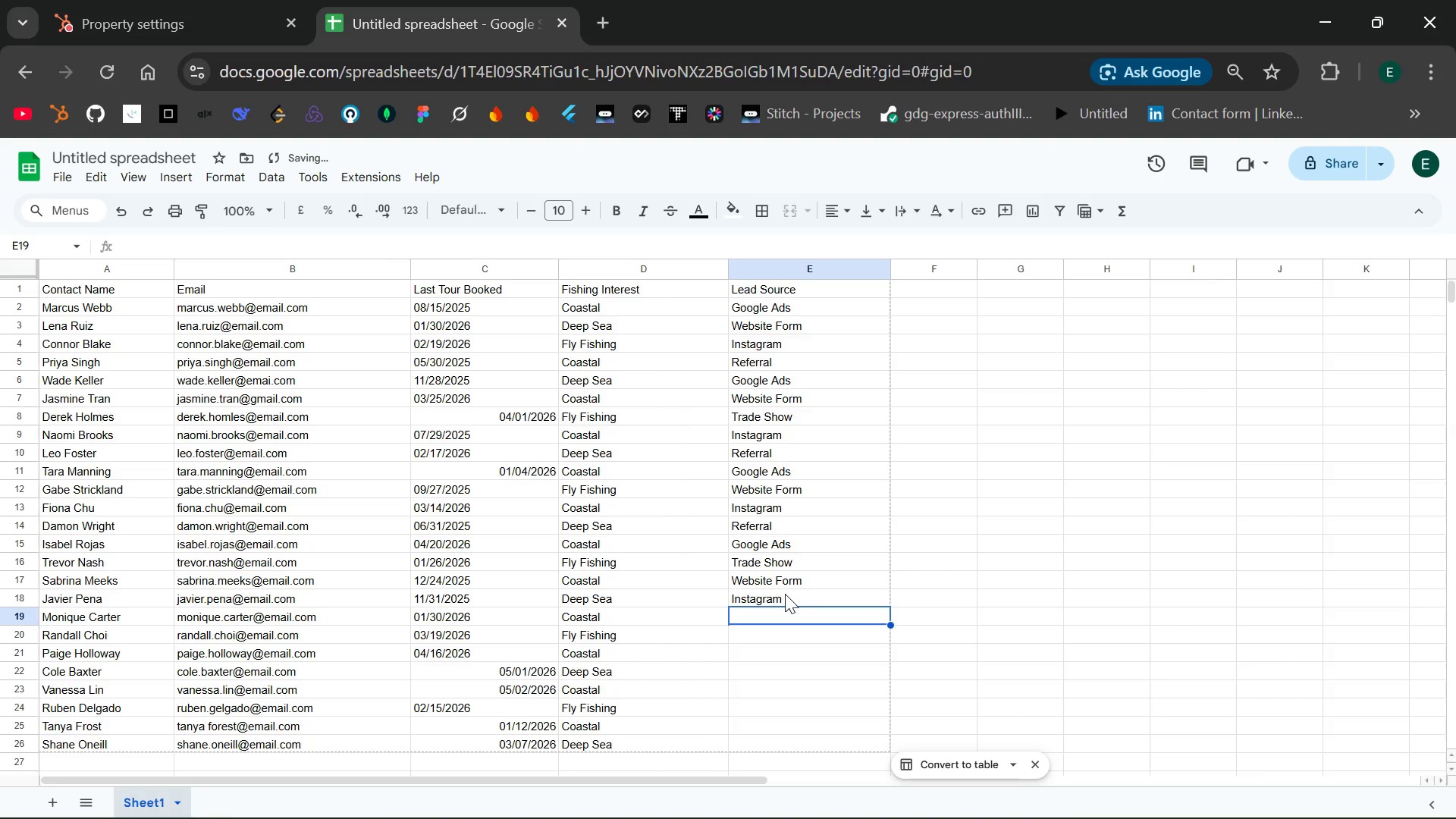 
type(Referral)
 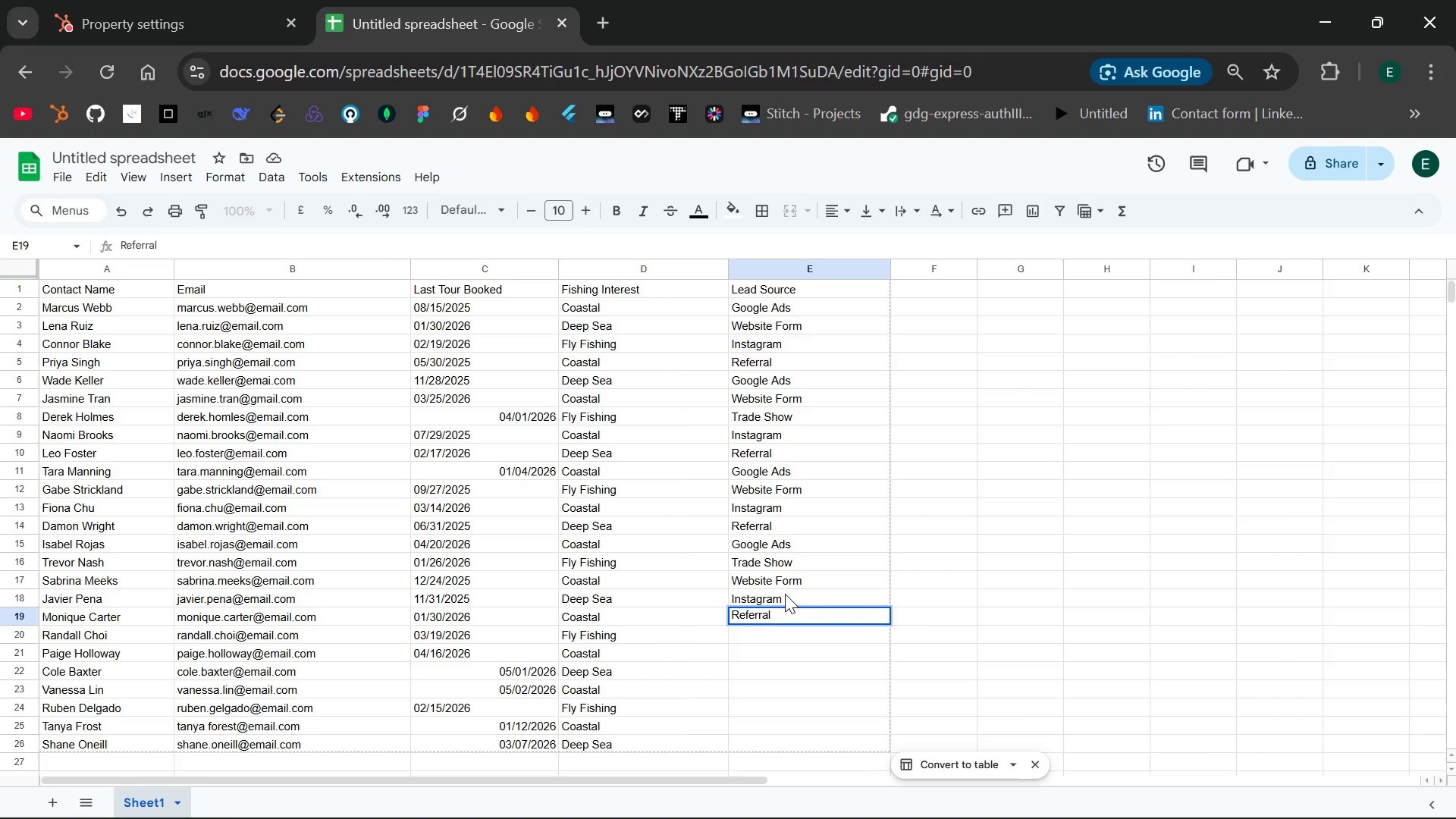 
key(Enter)
 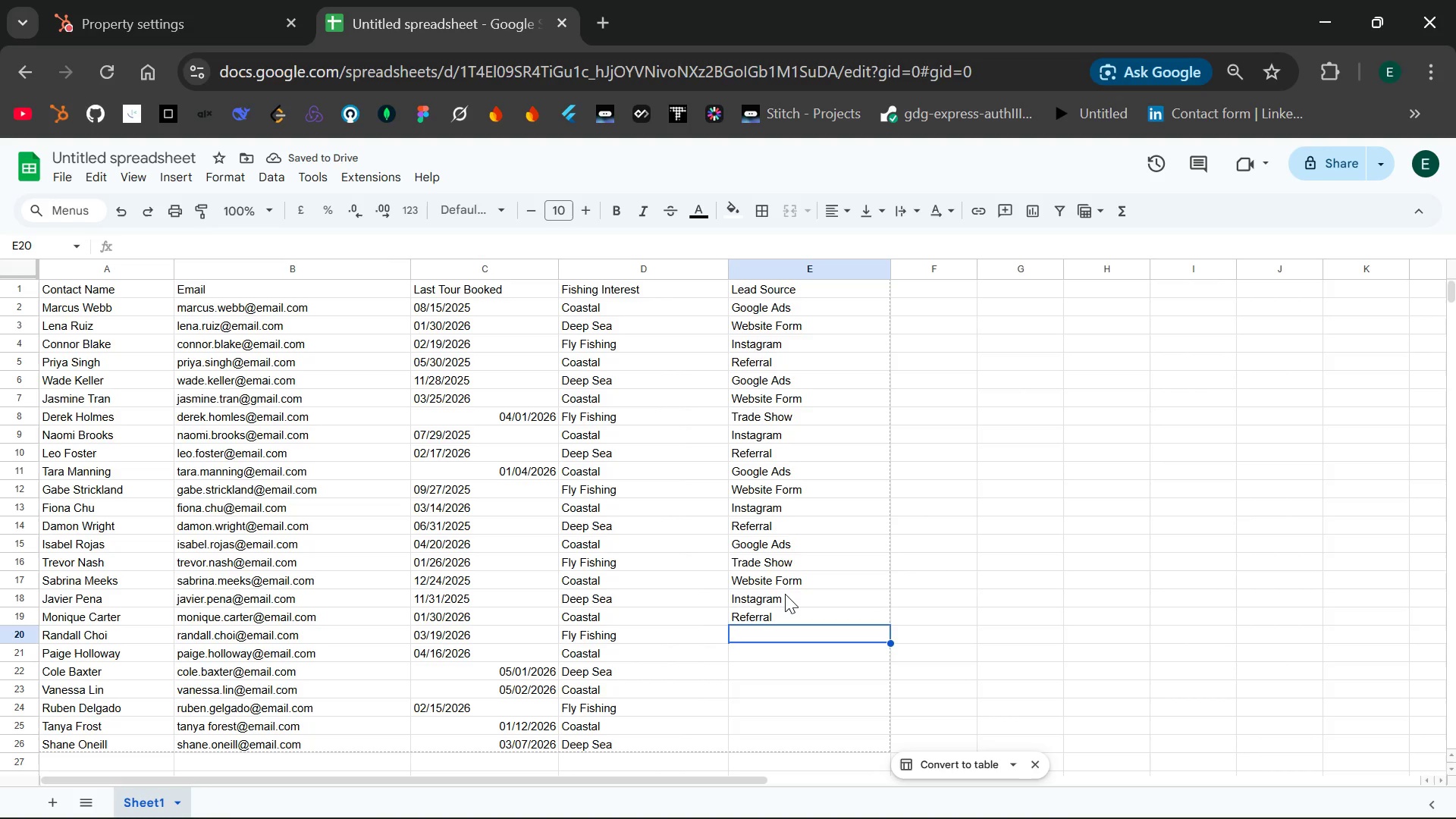 
type(Google Ads )
 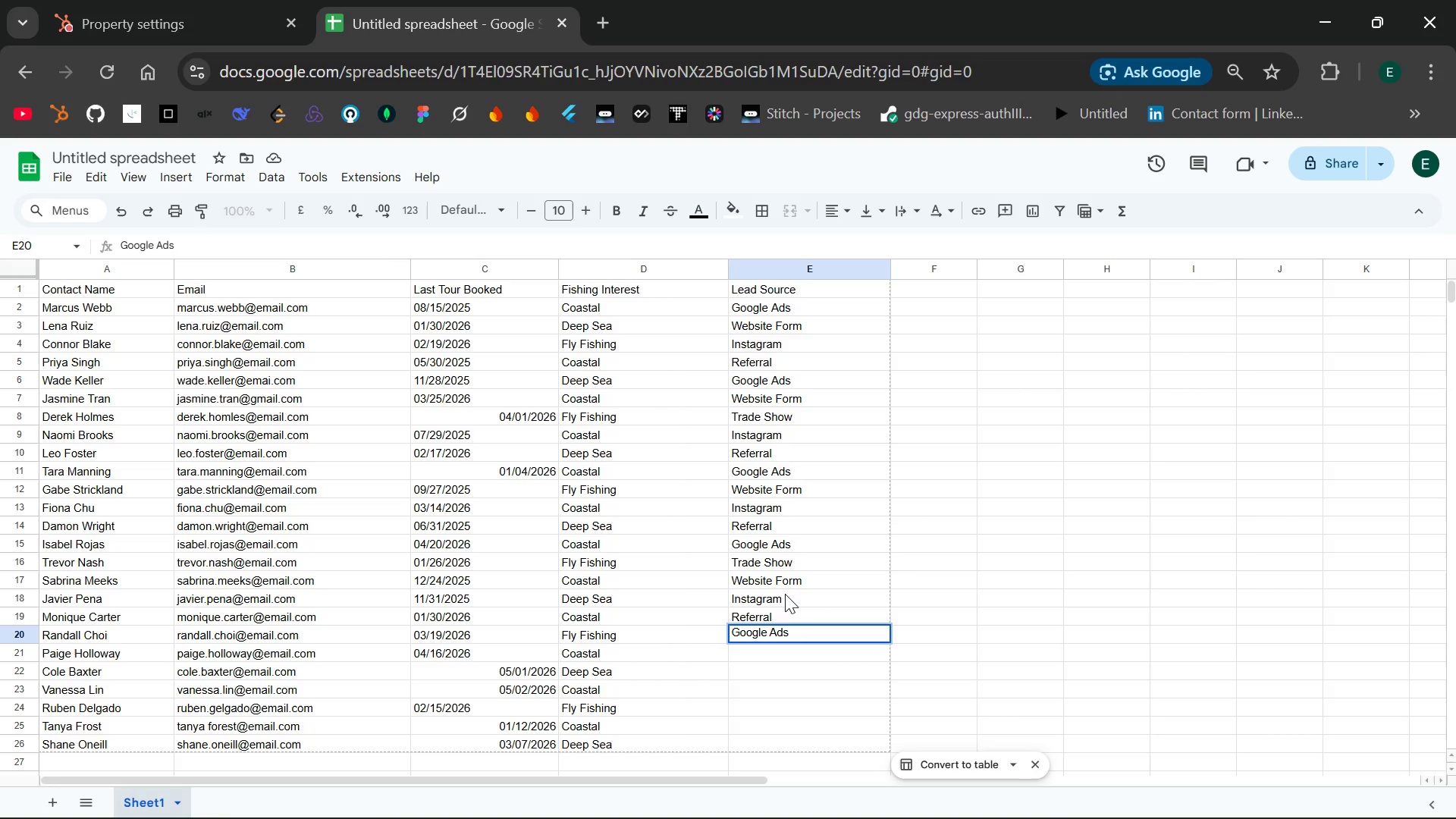 
key(Enter)
 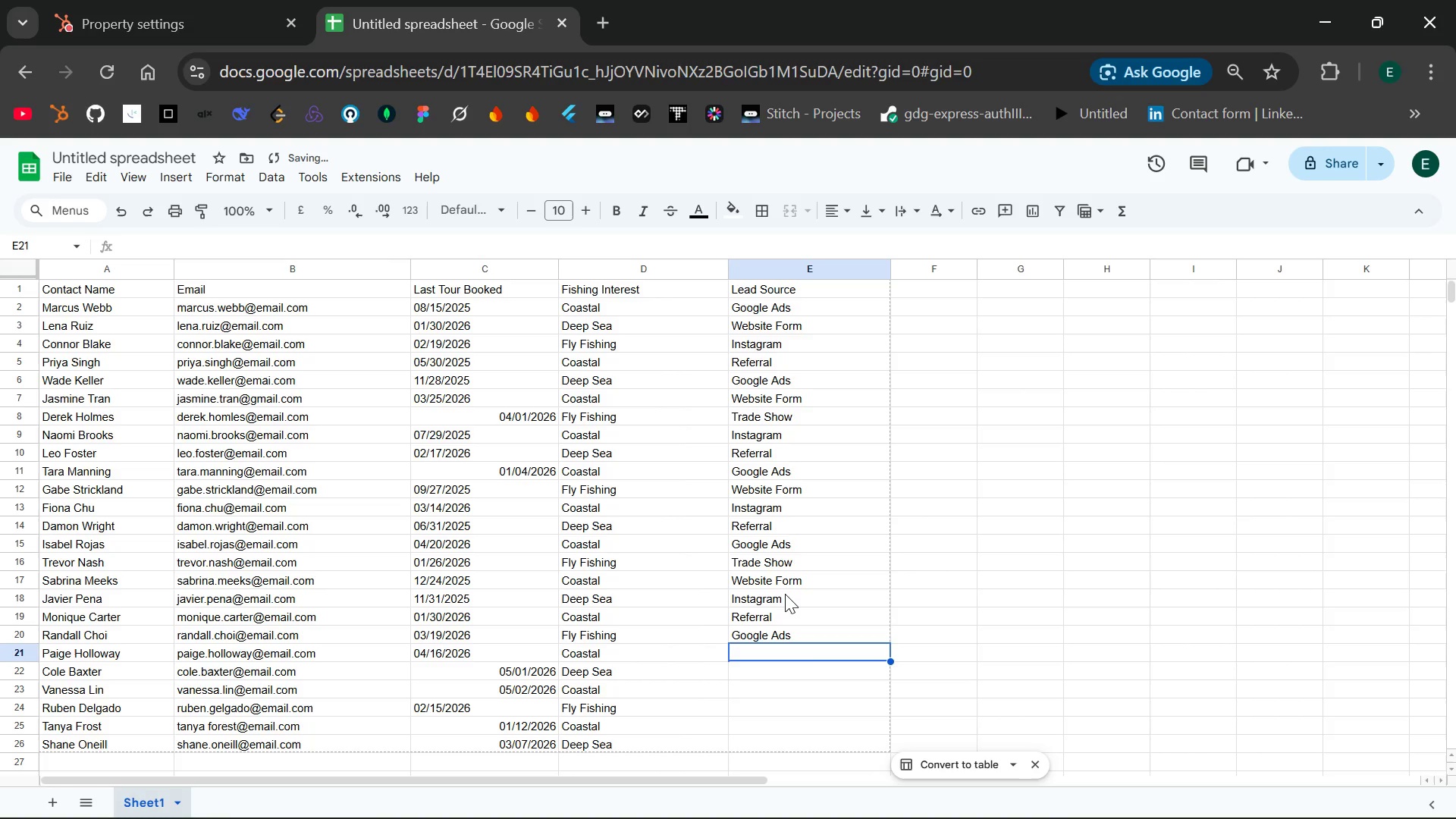 
type(Website Form)
 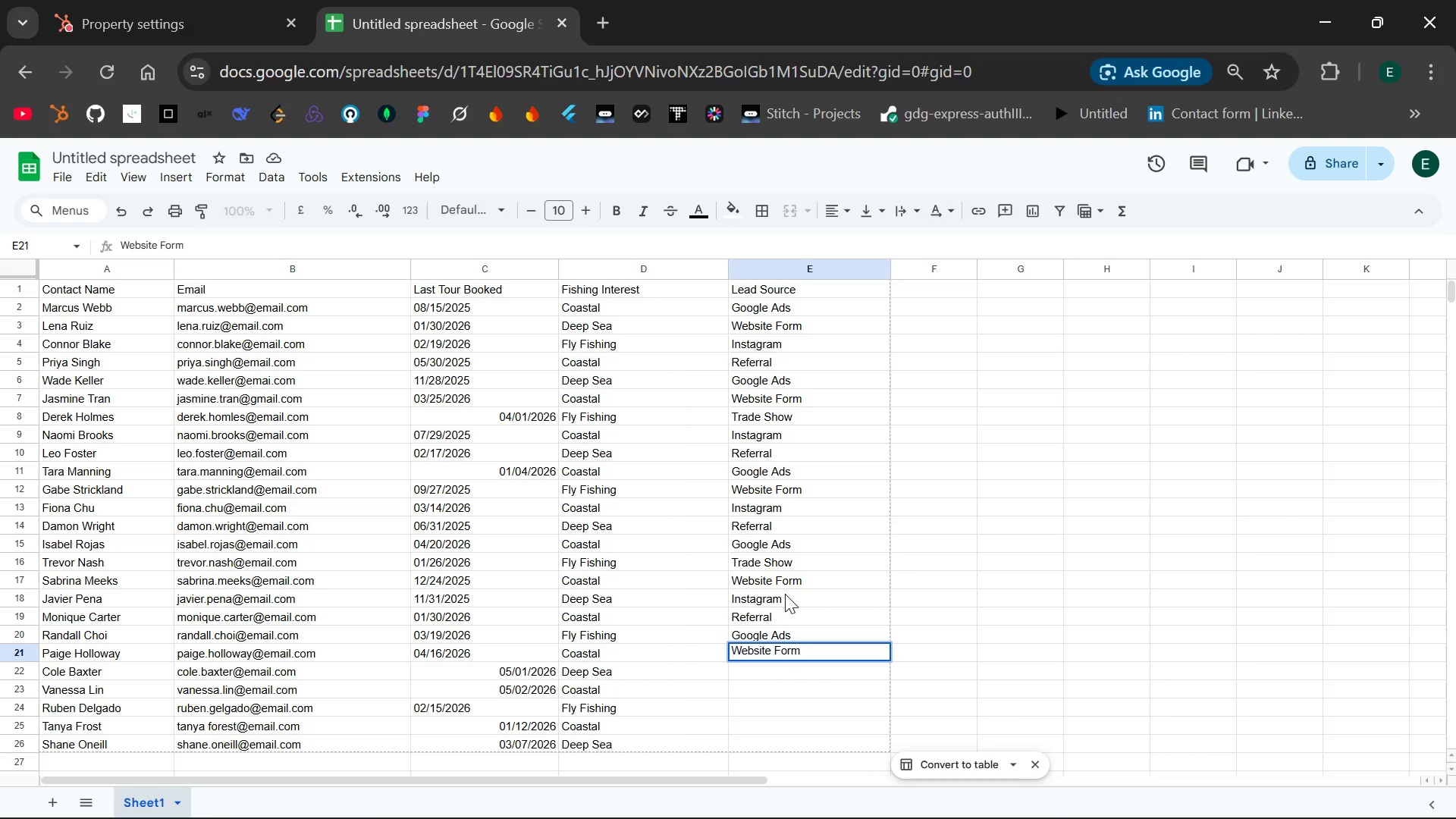 
key(Enter)
 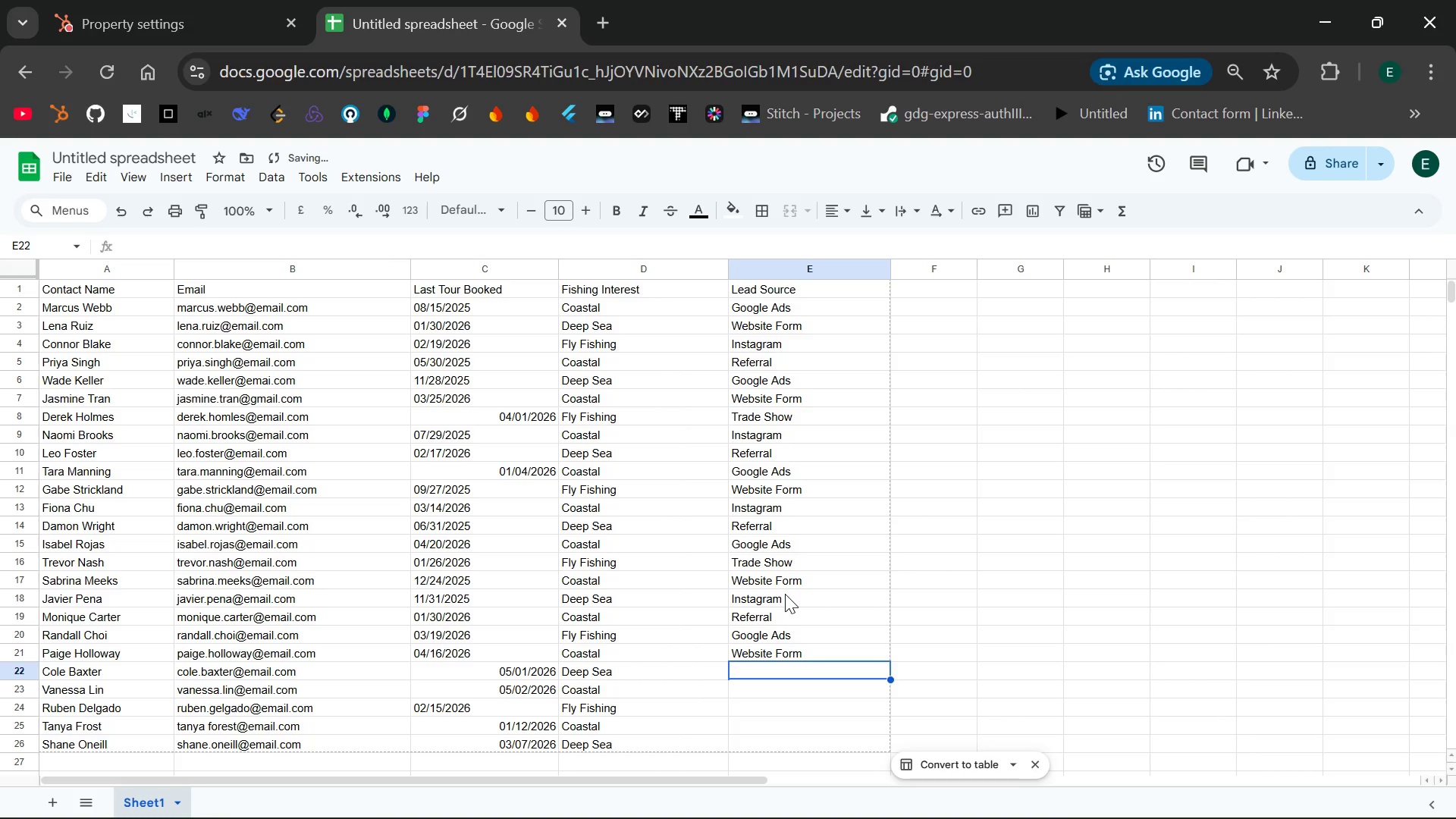 
type(Trade Show)
 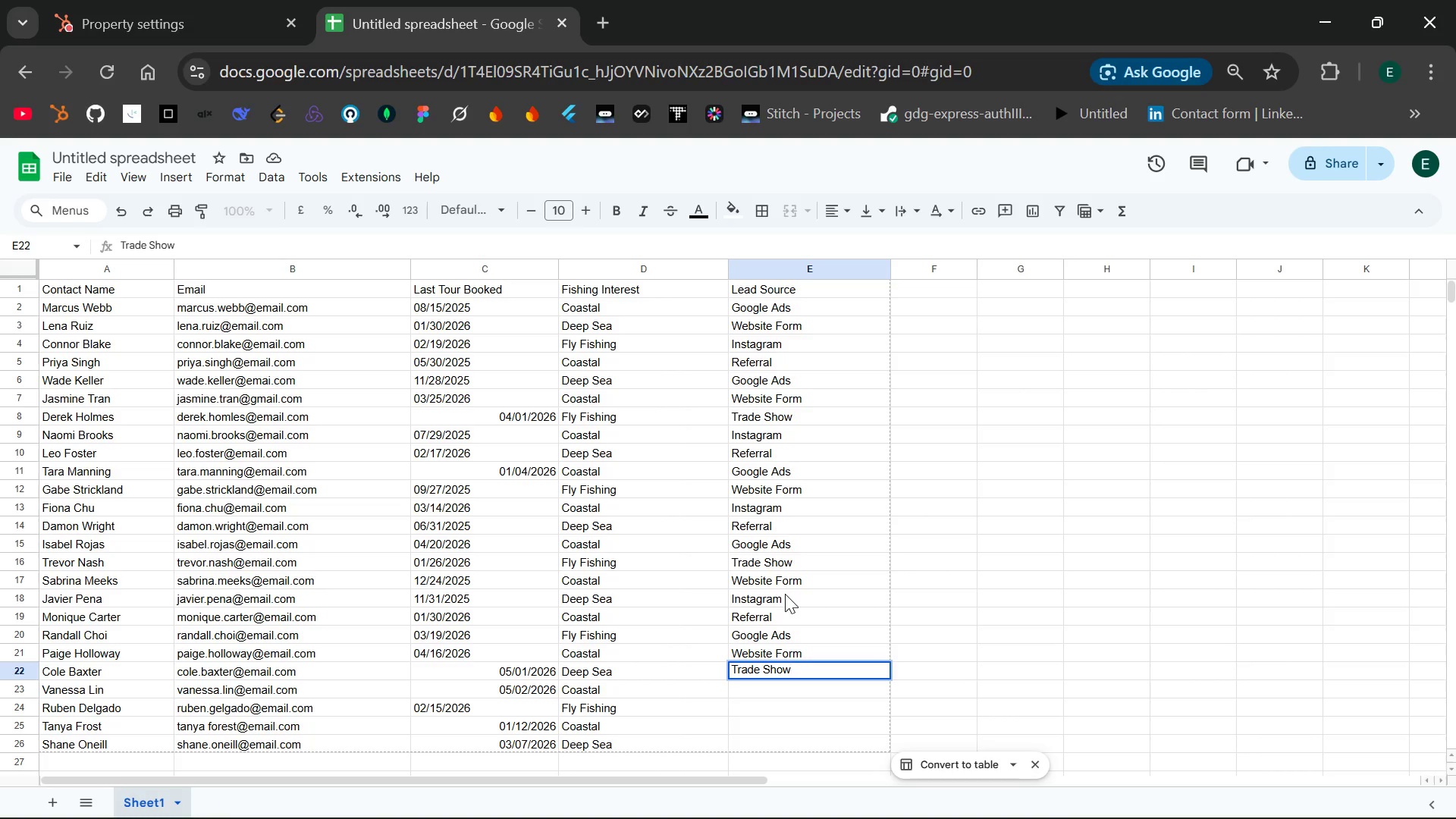 
key(Enter)
 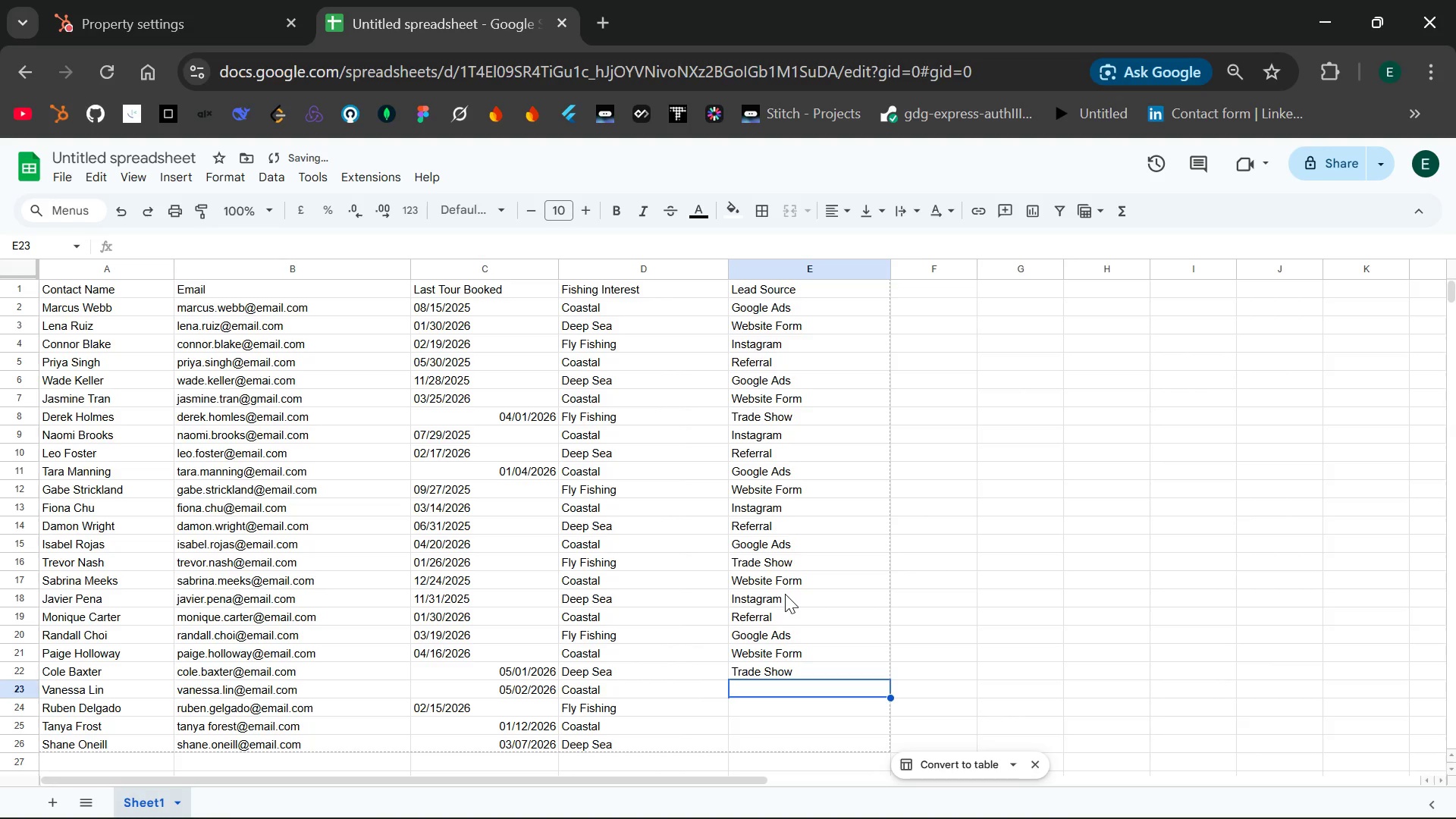 
type(Instagram)
 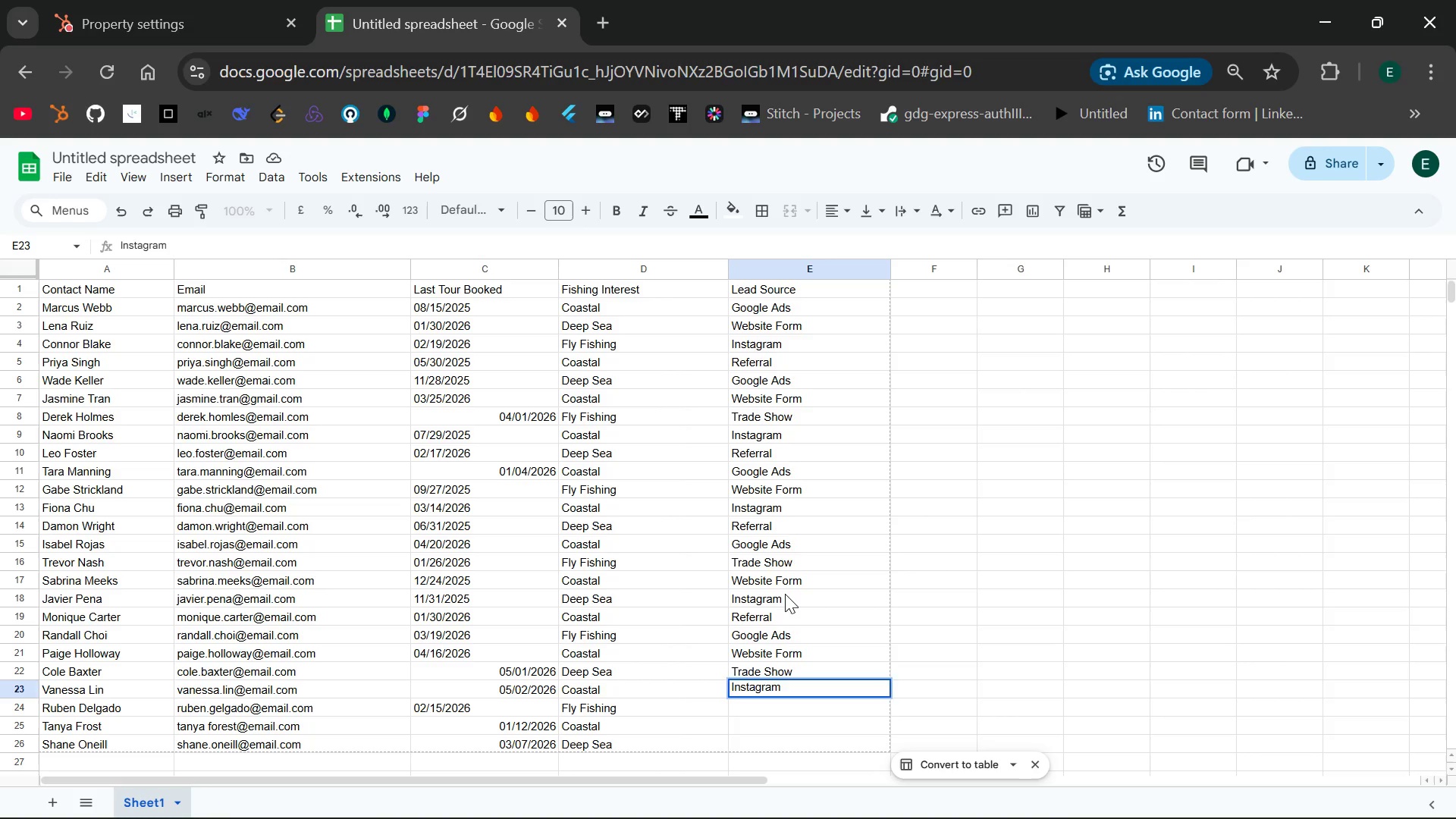 
key(Enter)
 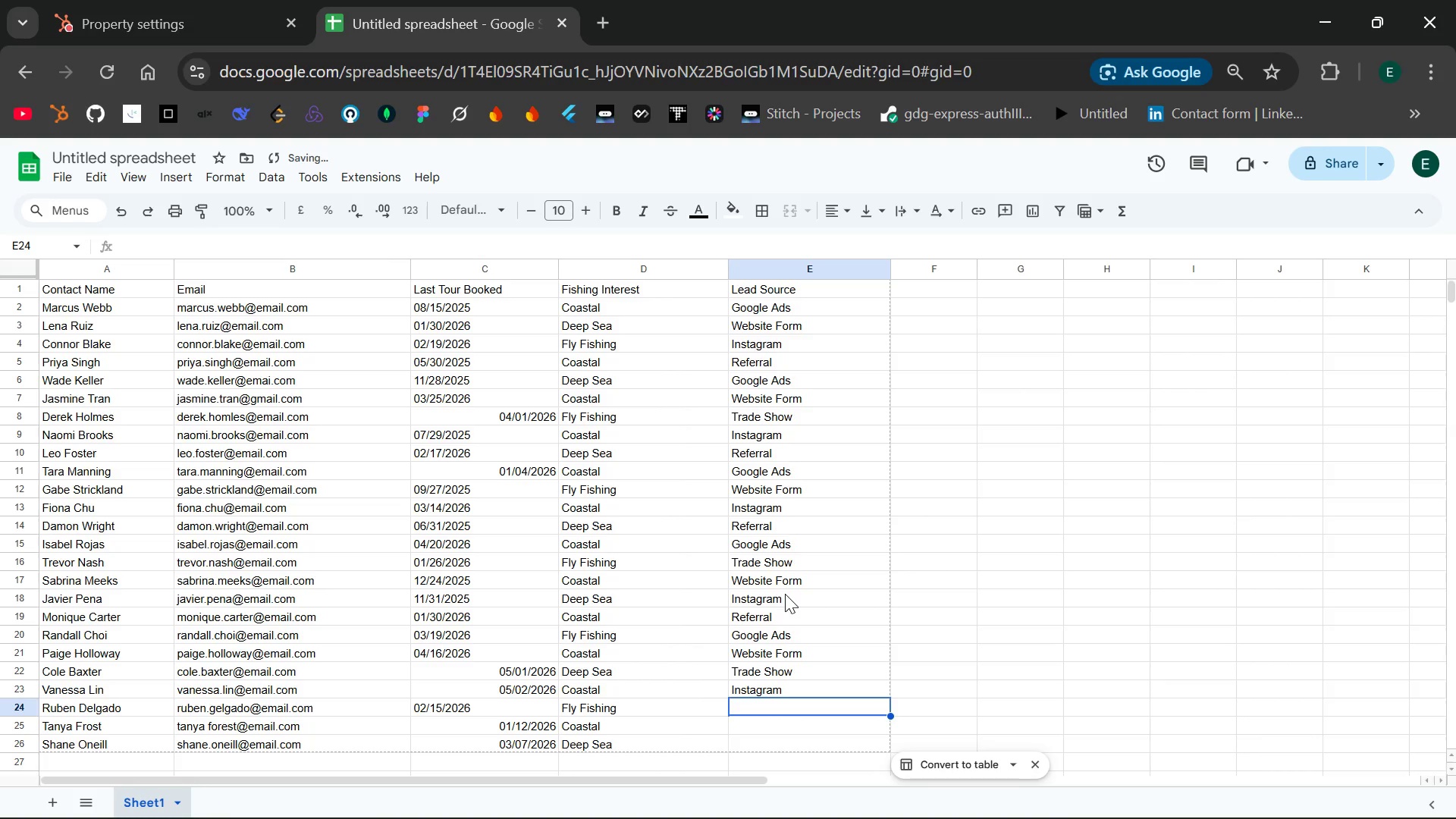 
type(Referral)
 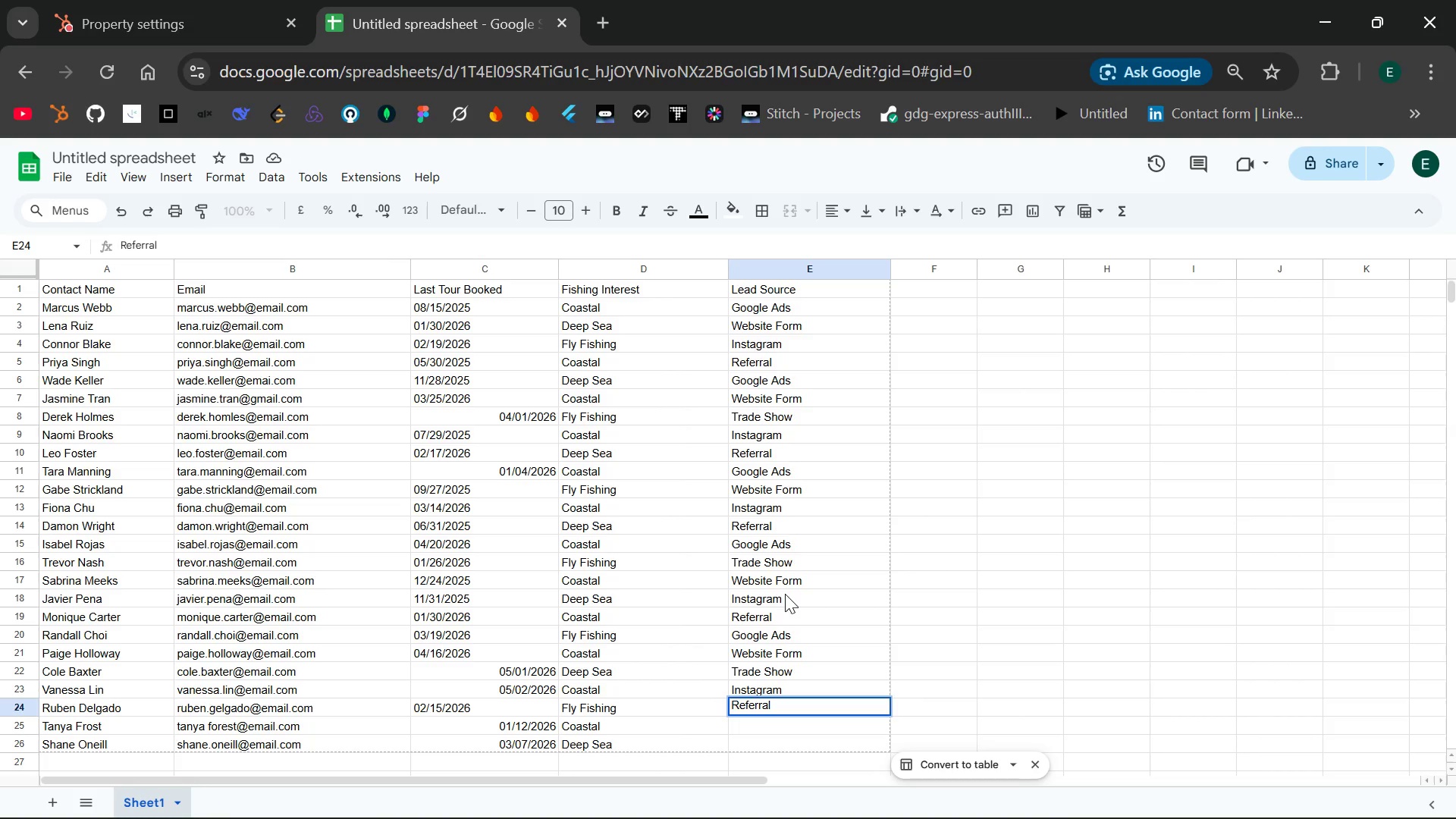 
key(Enter)
 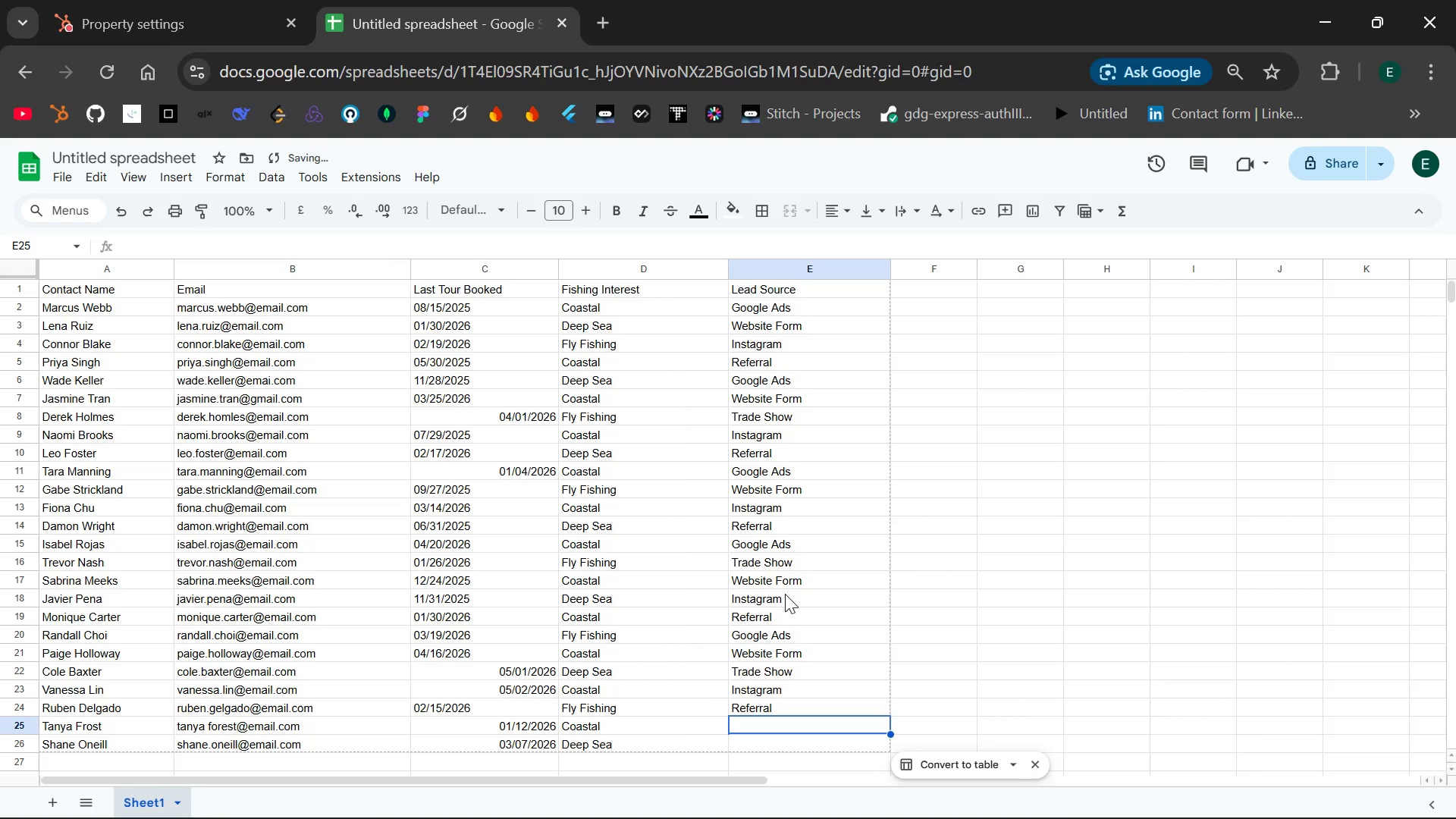 
type(Google Ads)
 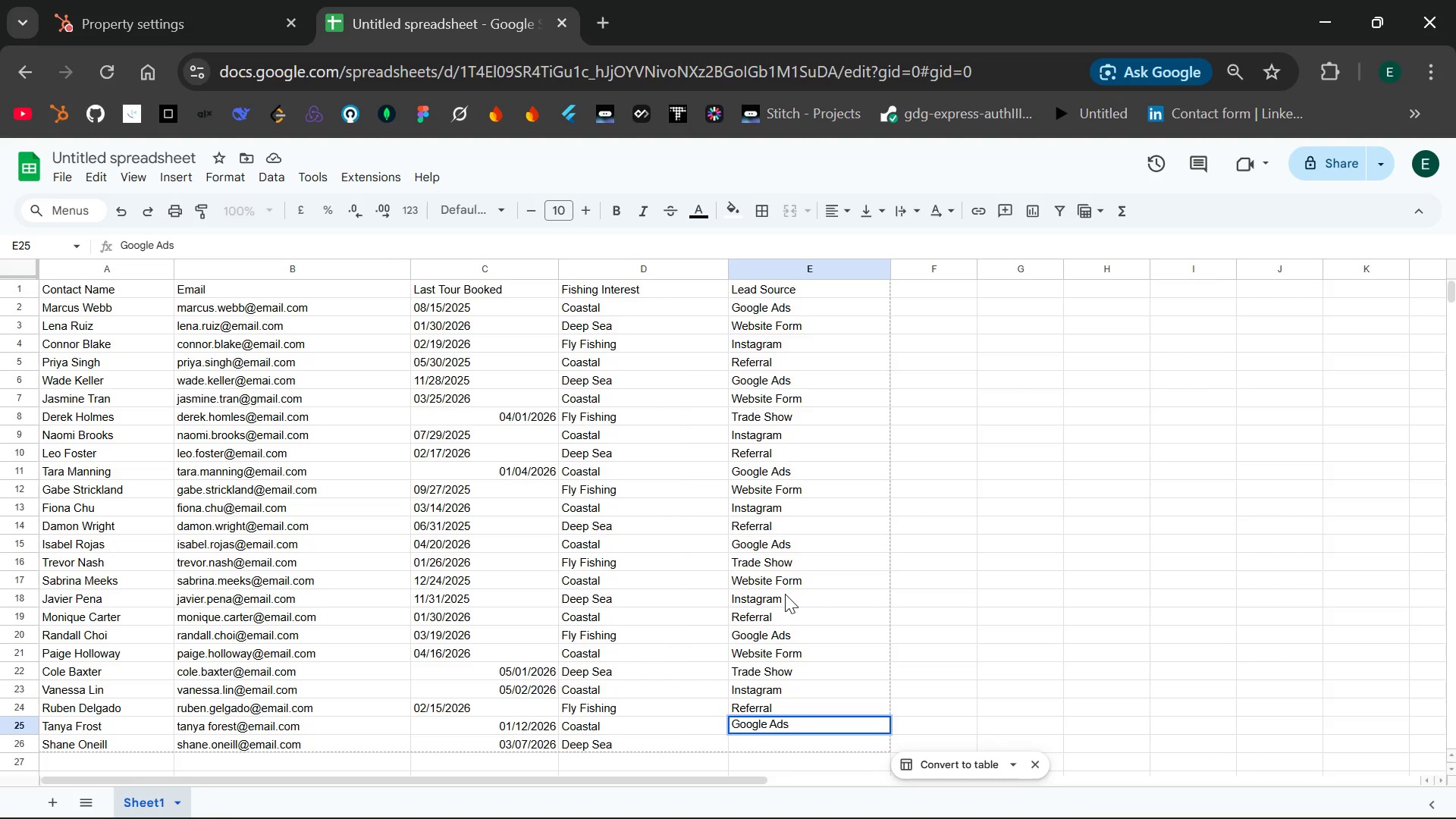 
key(Enter)
 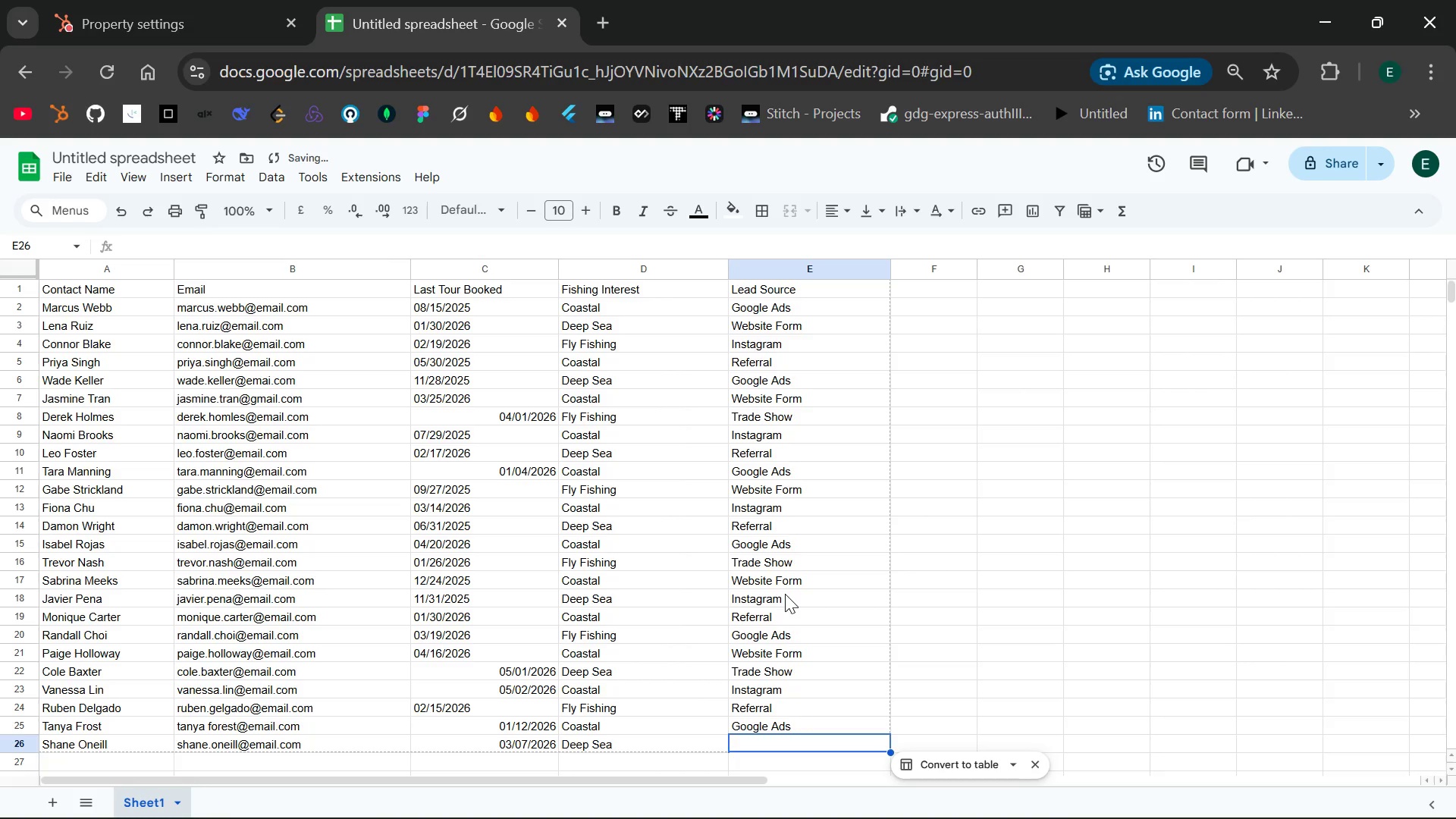 
type(Website Form)
 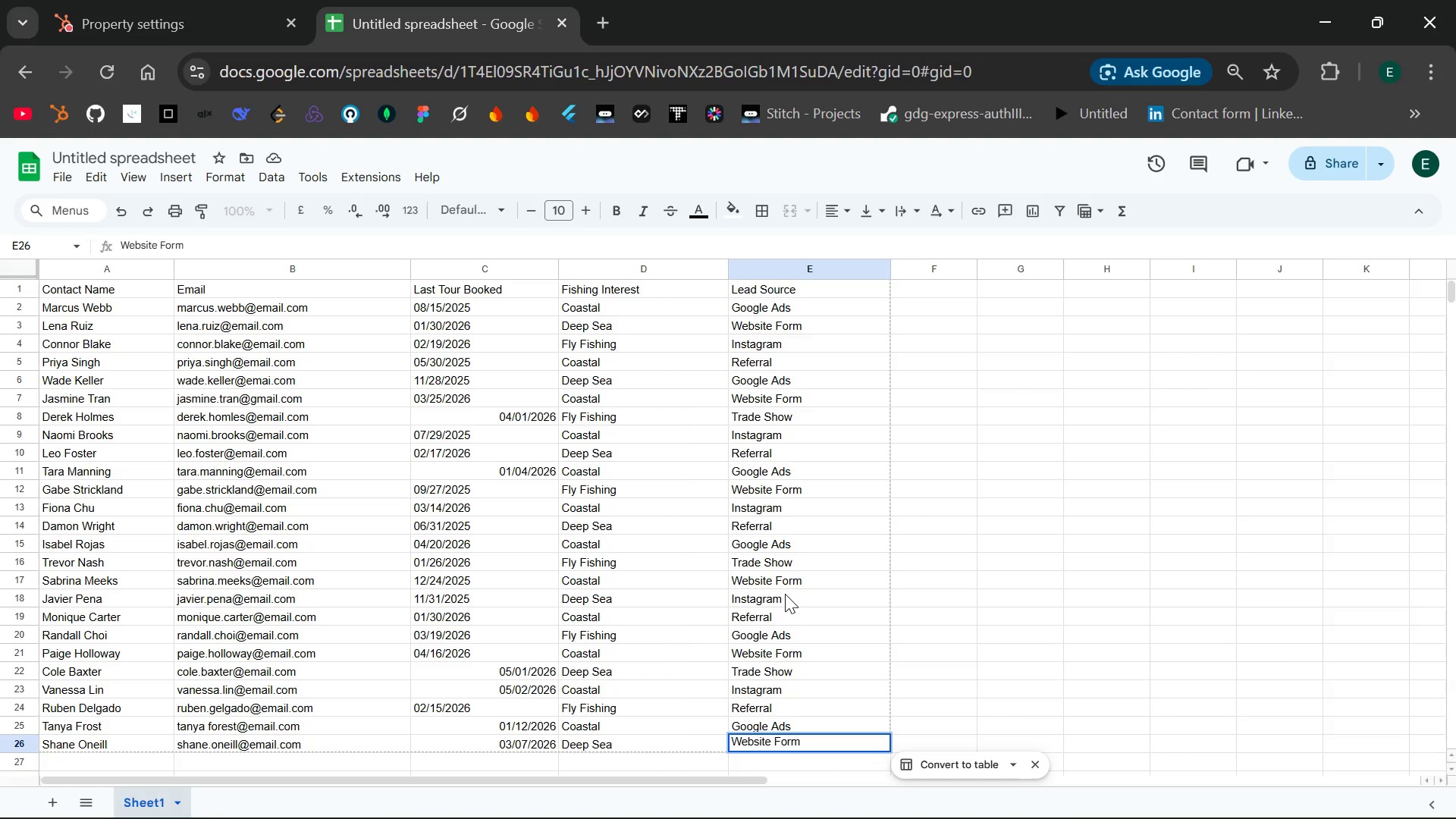 
wait(7.75)
 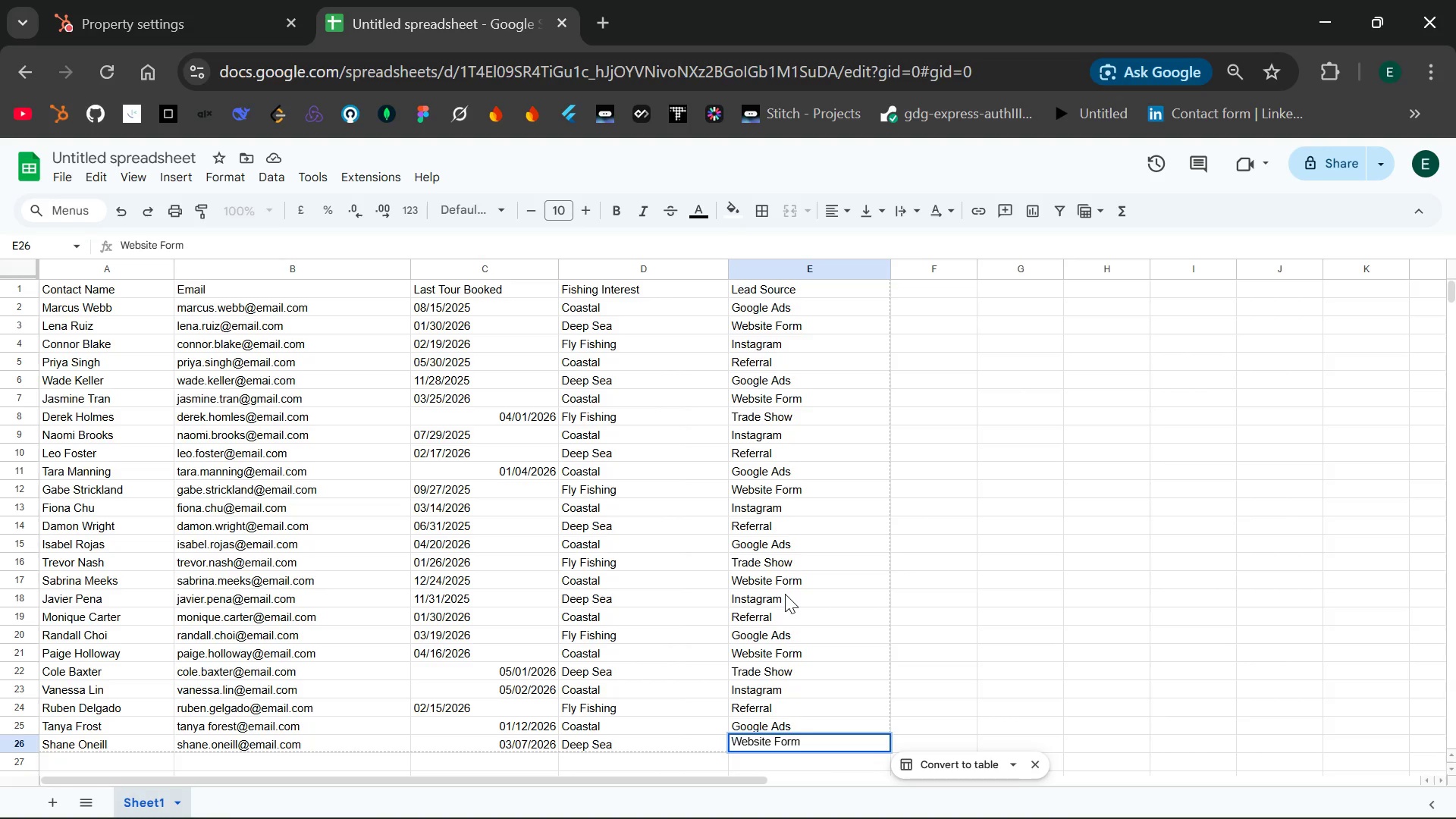 
key(Enter)